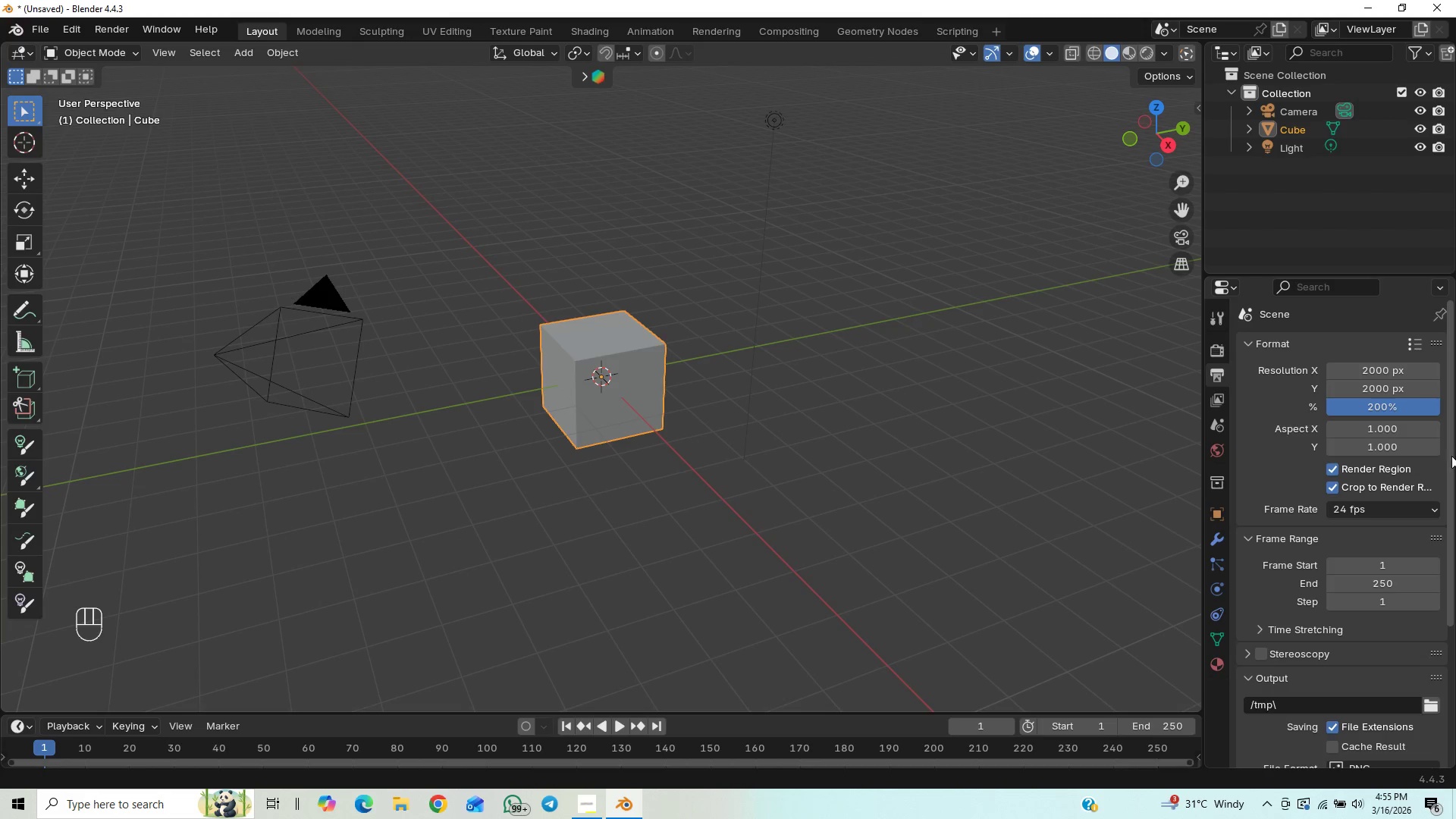 
left_click_drag(start_coordinate=[1449, 466], to_coordinate=[1451, 592])
 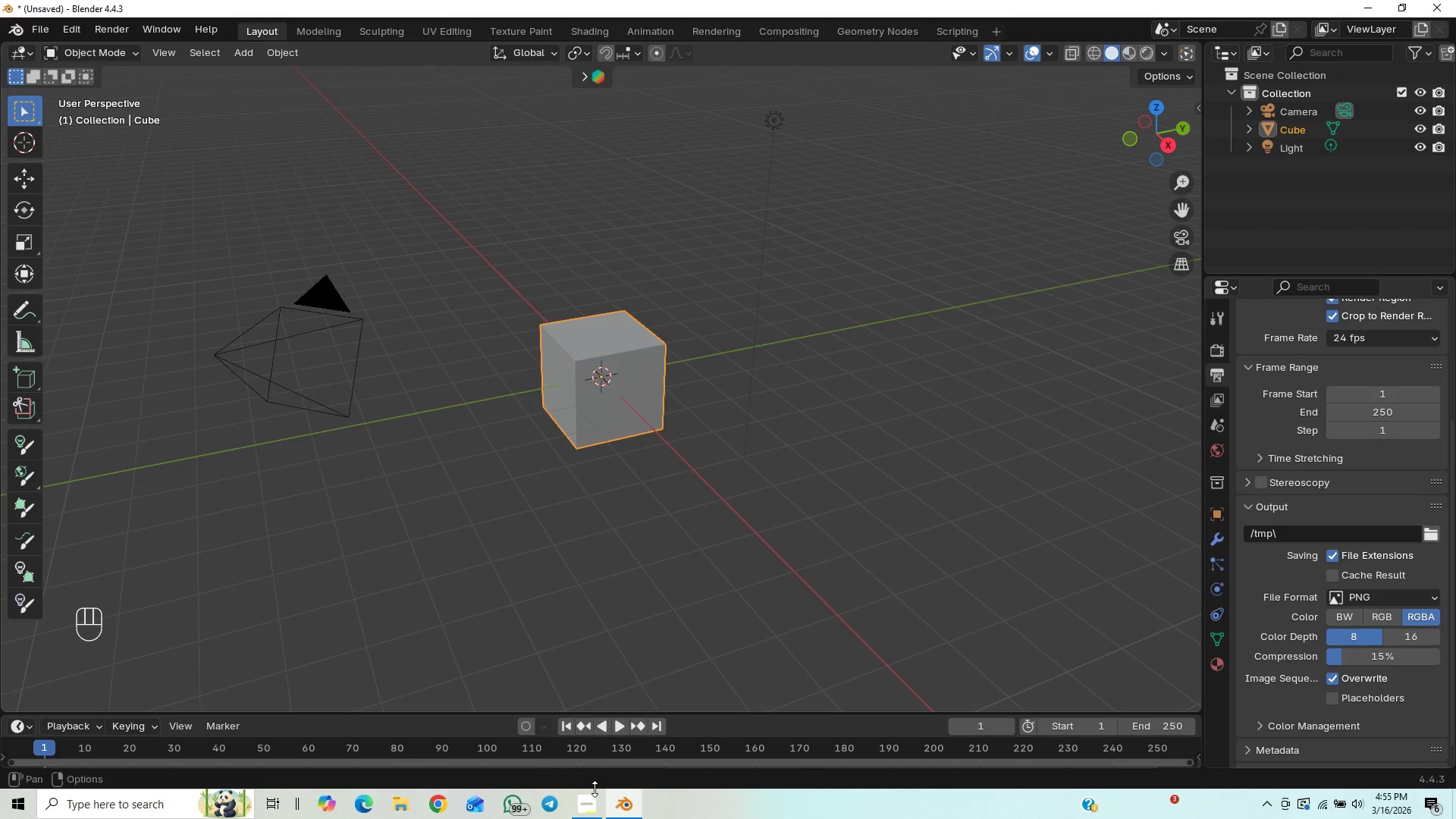 
left_click([588, 795])